 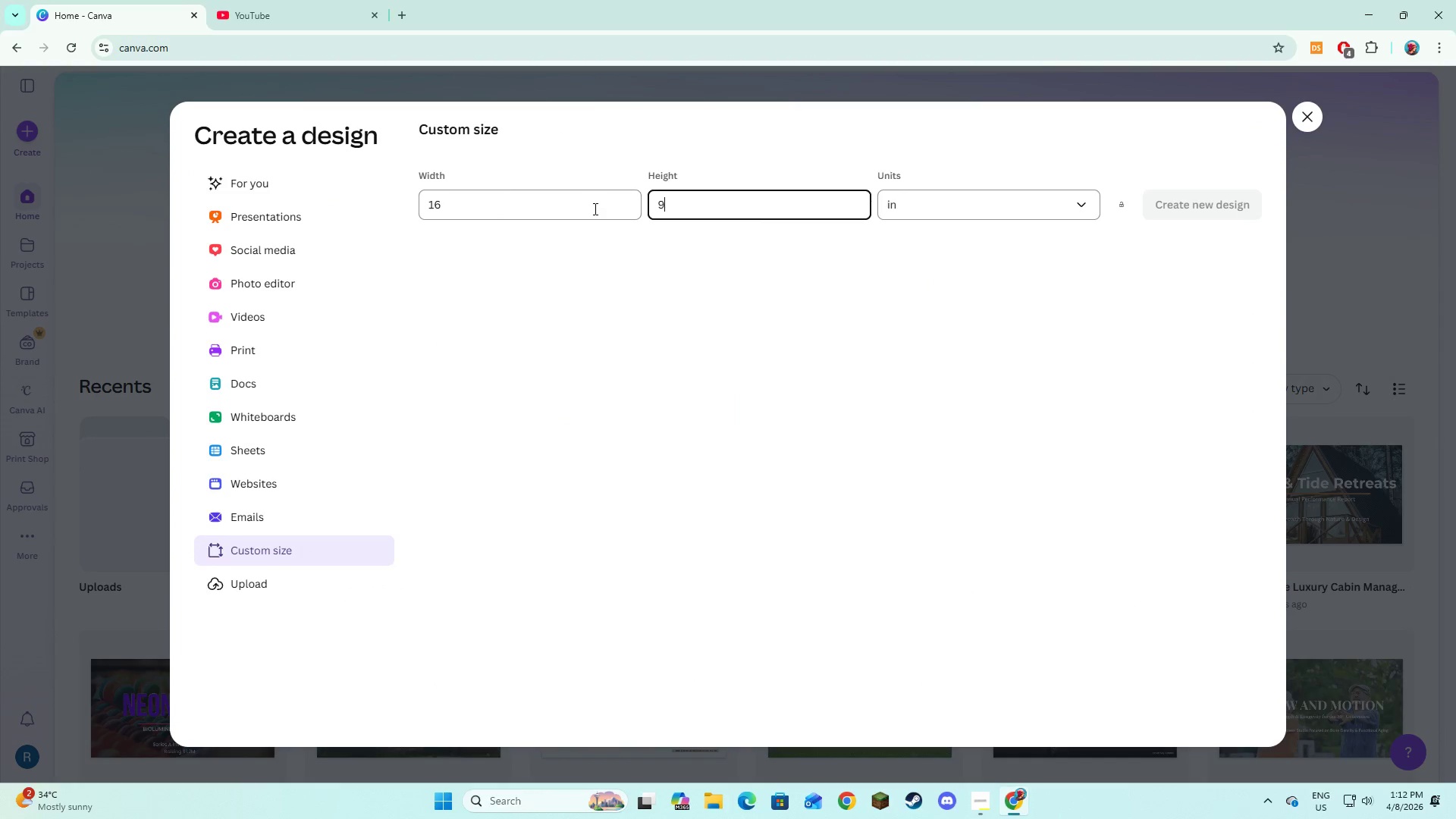 
key(Numpad9)
 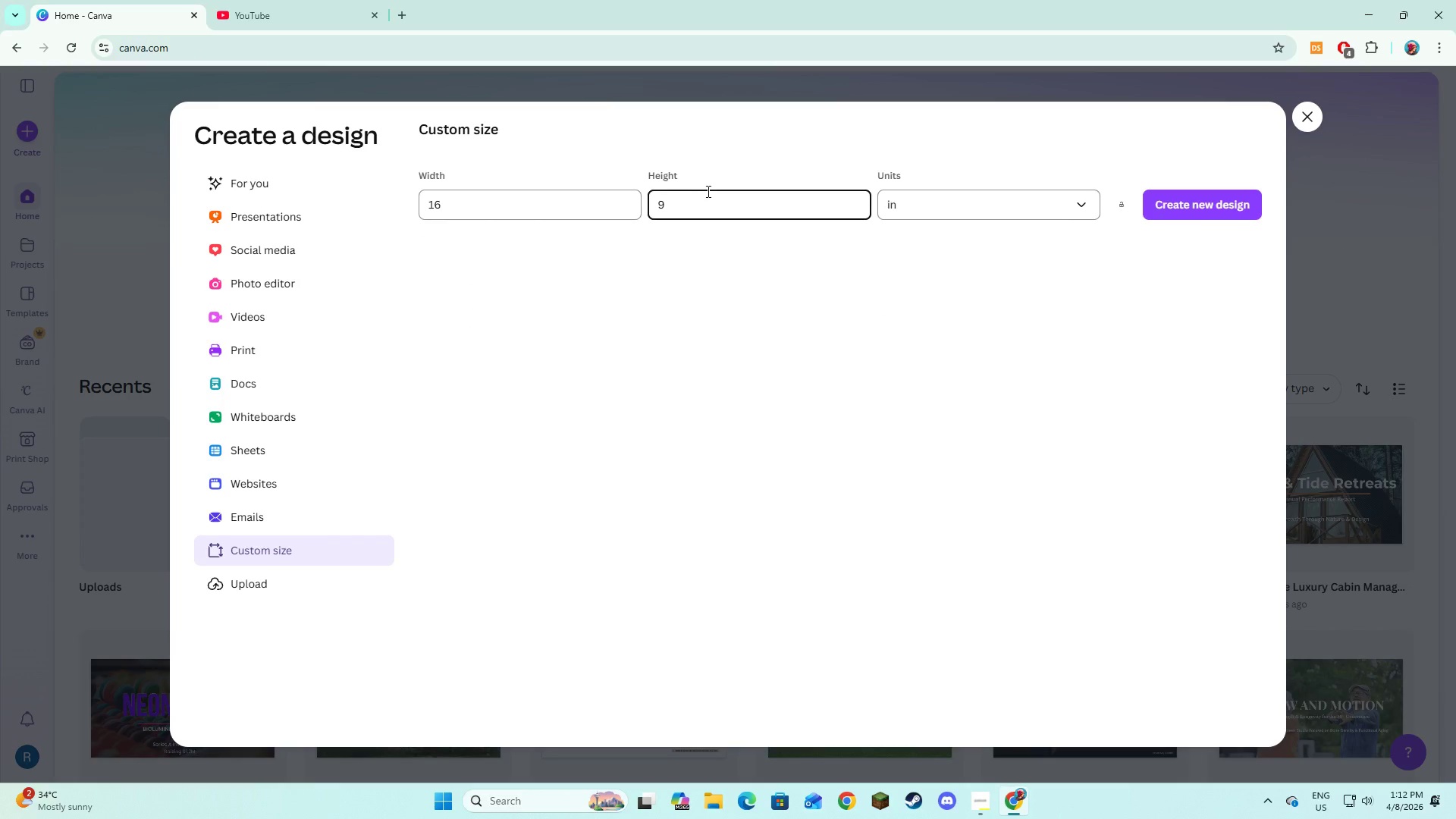 
key(NumpadEnter)
 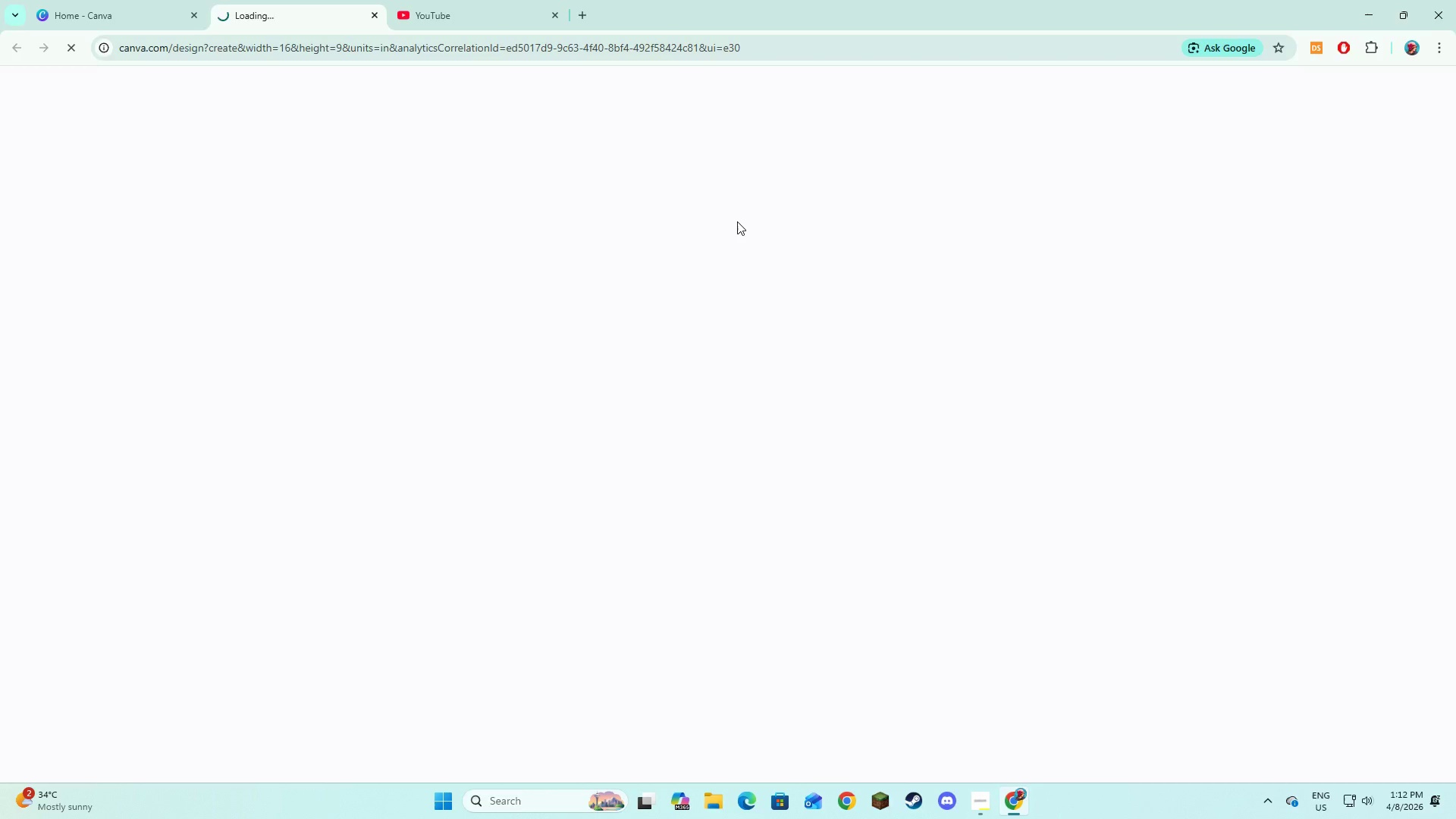 
key(Alt+AltLeft)
 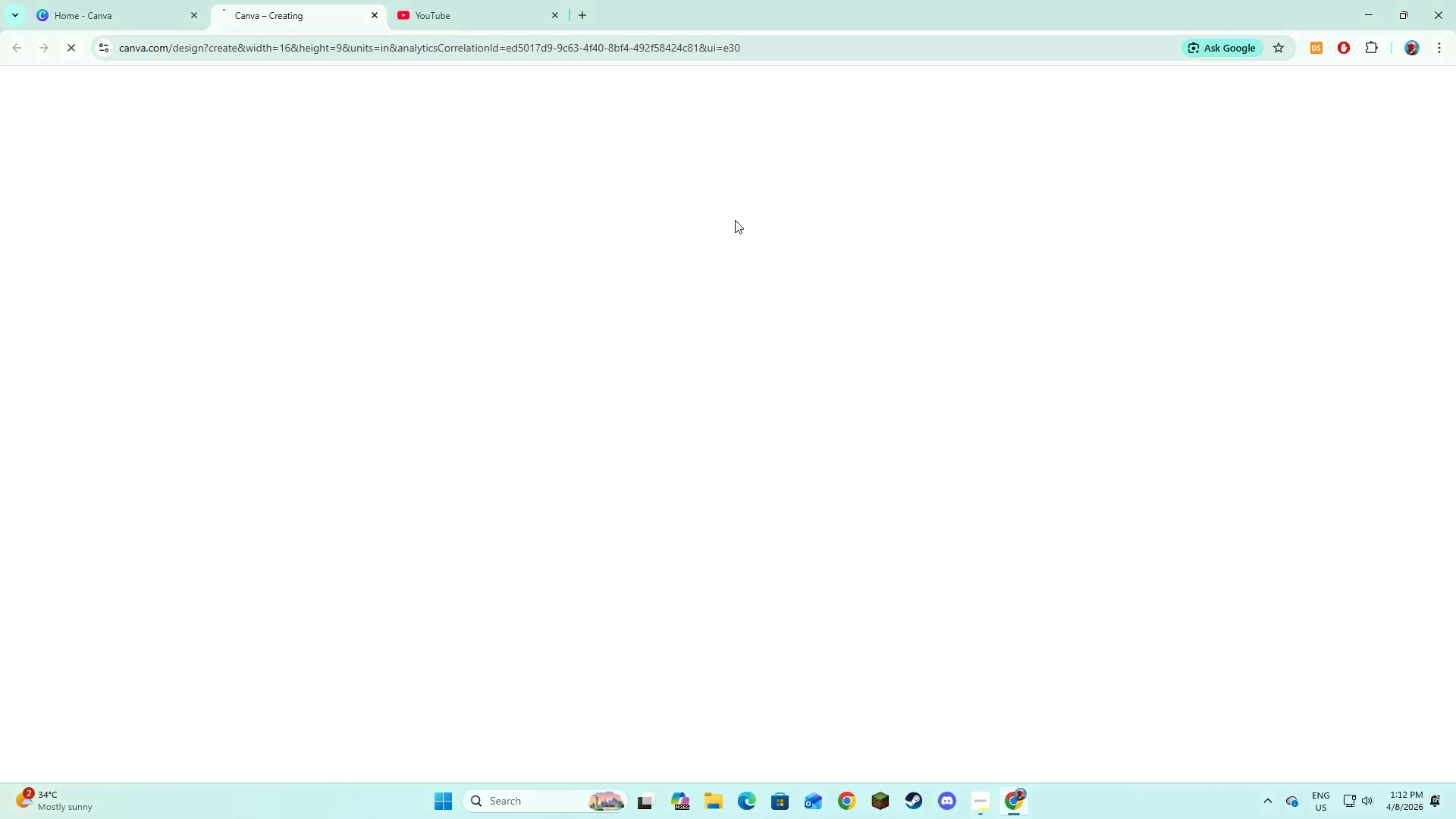 
key(Alt+Tab)